 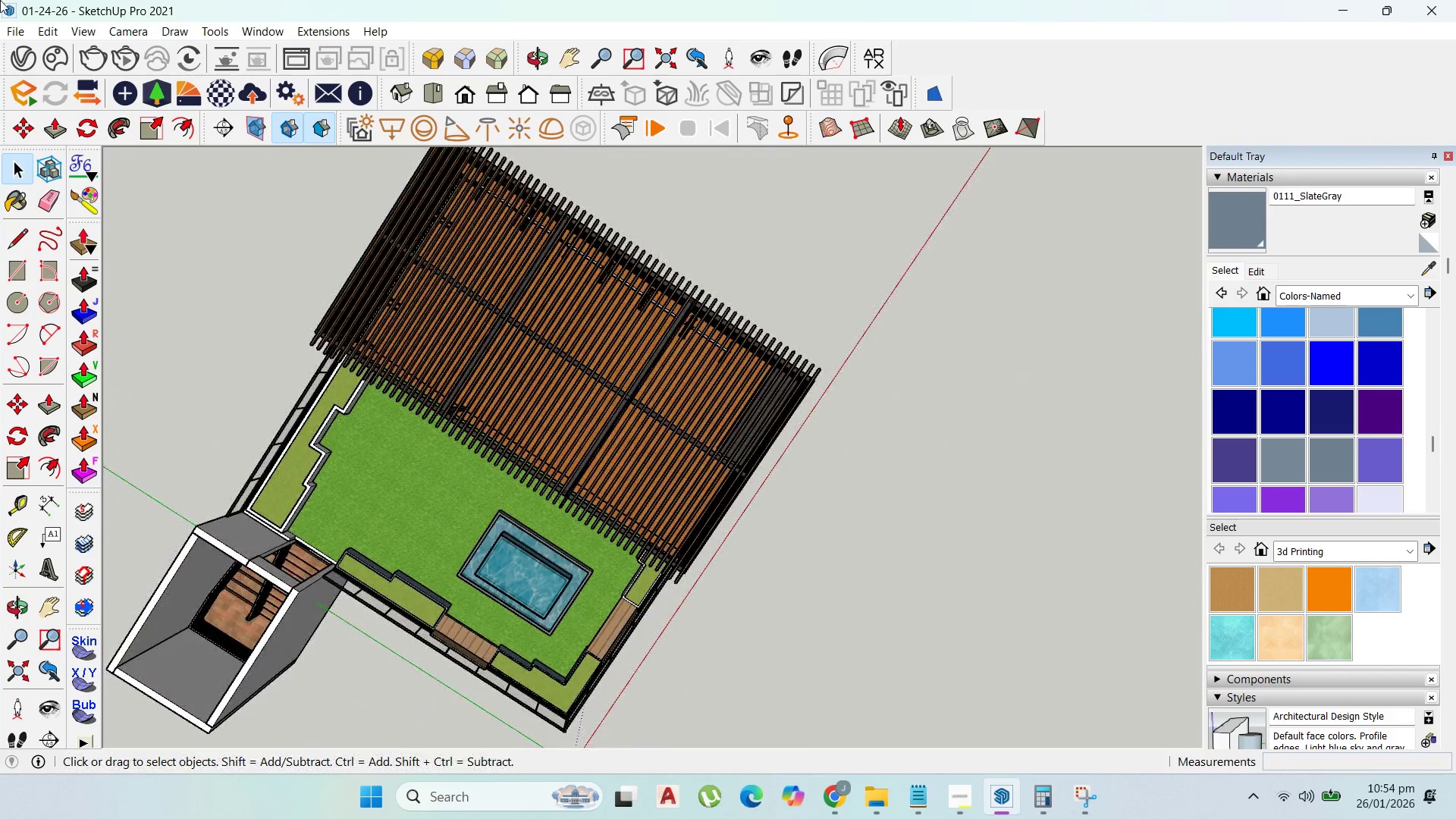 
left_click([315, 381])
 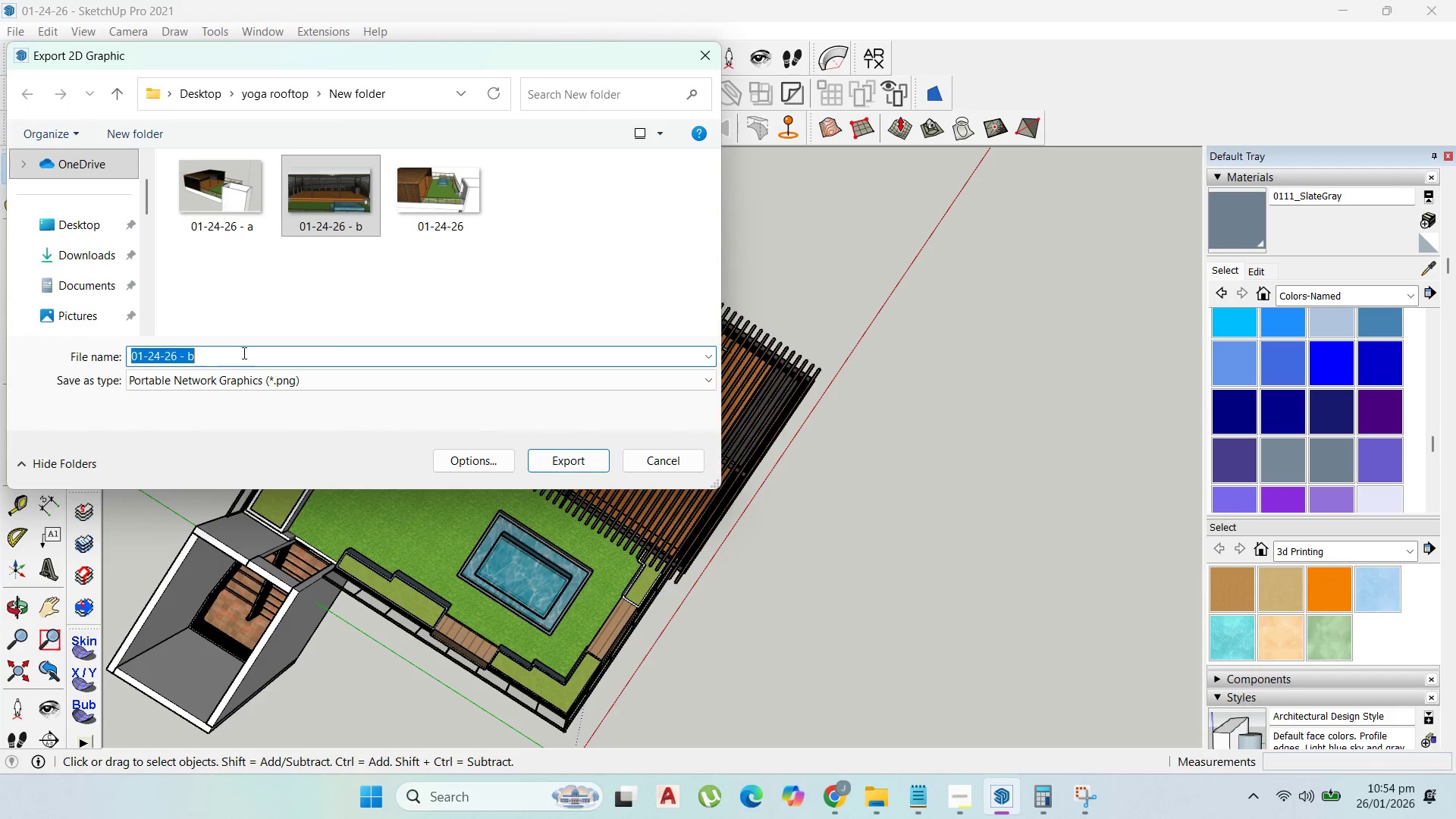 
key(Backspace)
 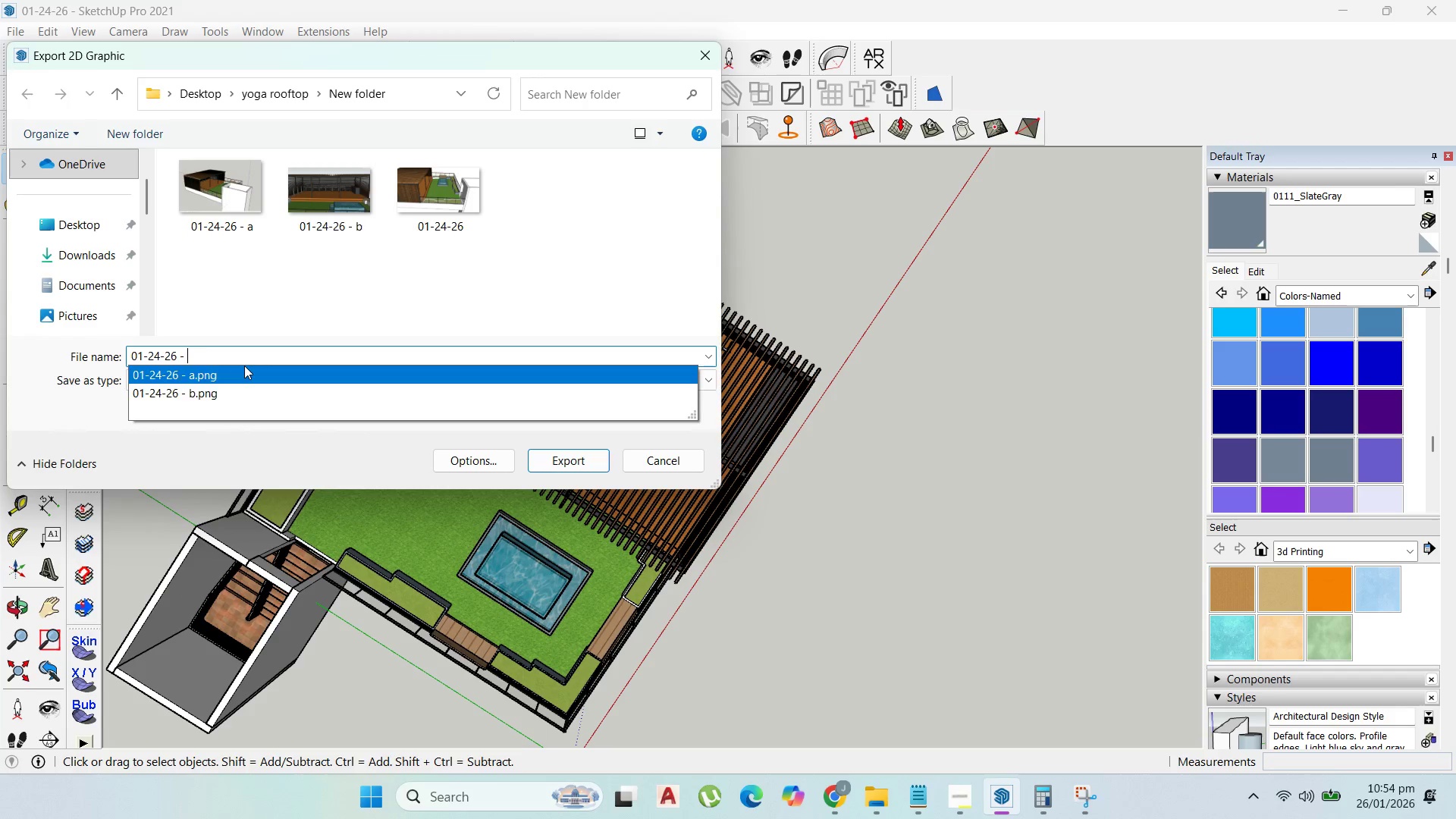 
key(C)
 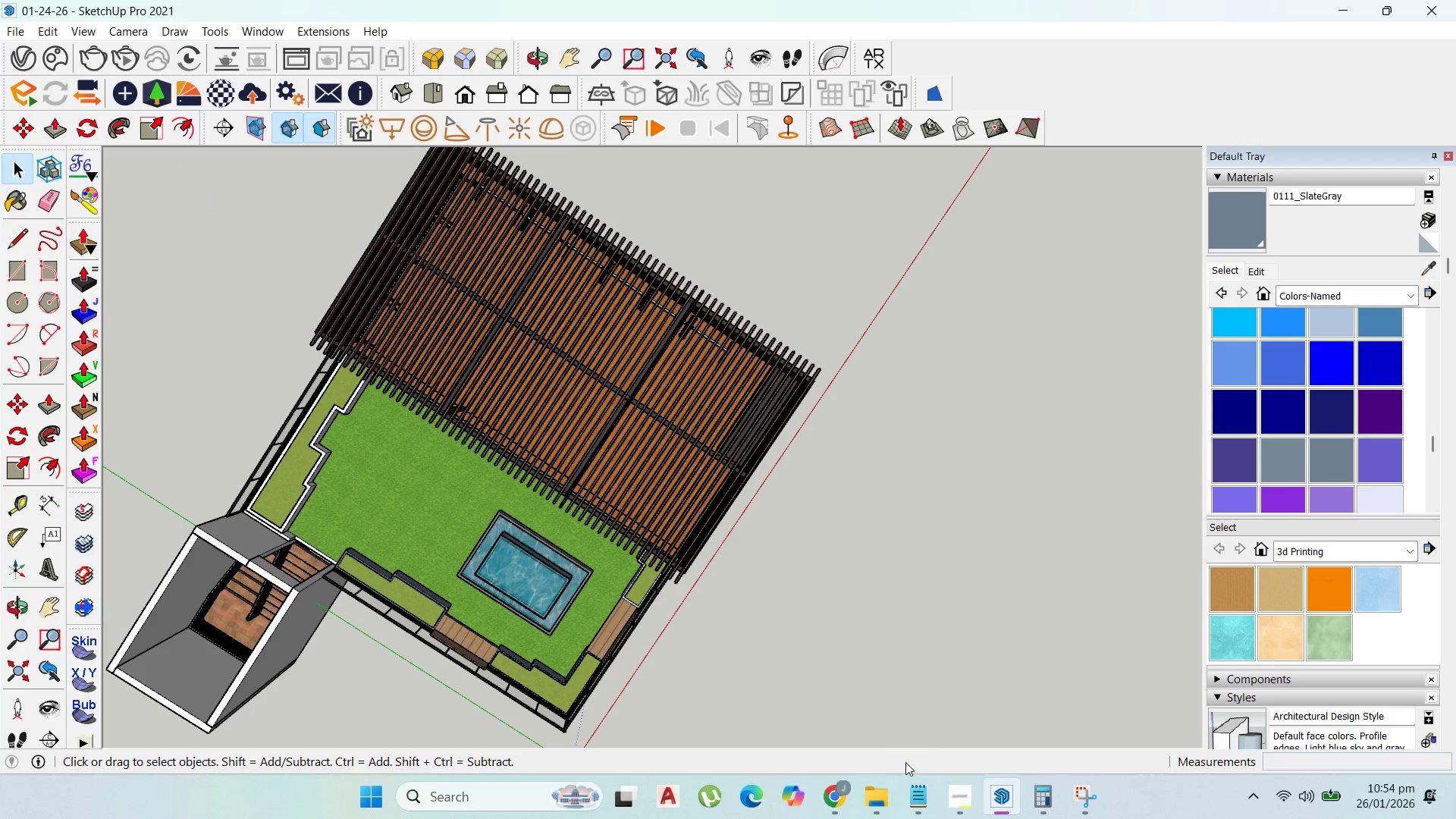 